 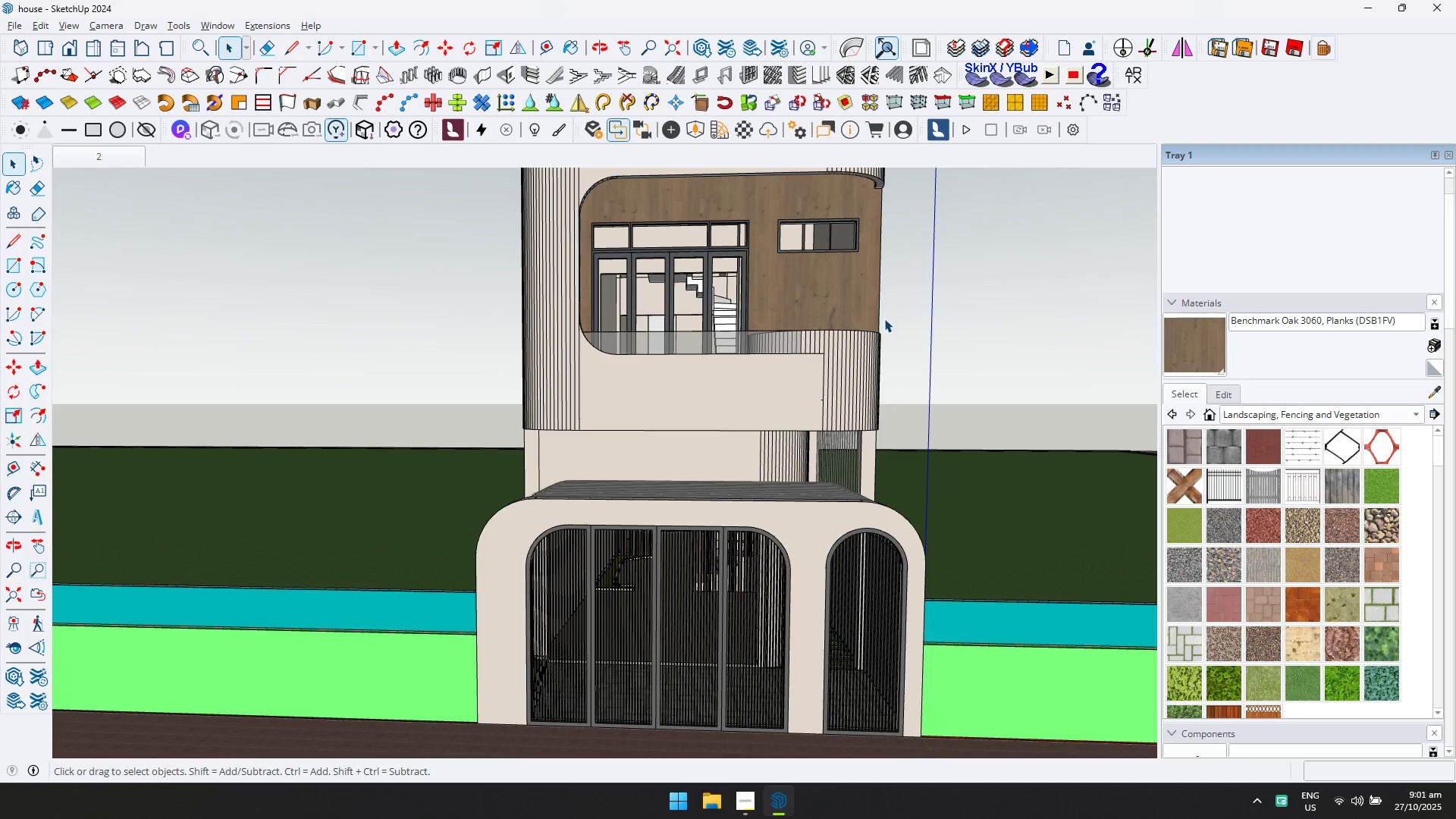 
key(Shift+ShiftLeft)
 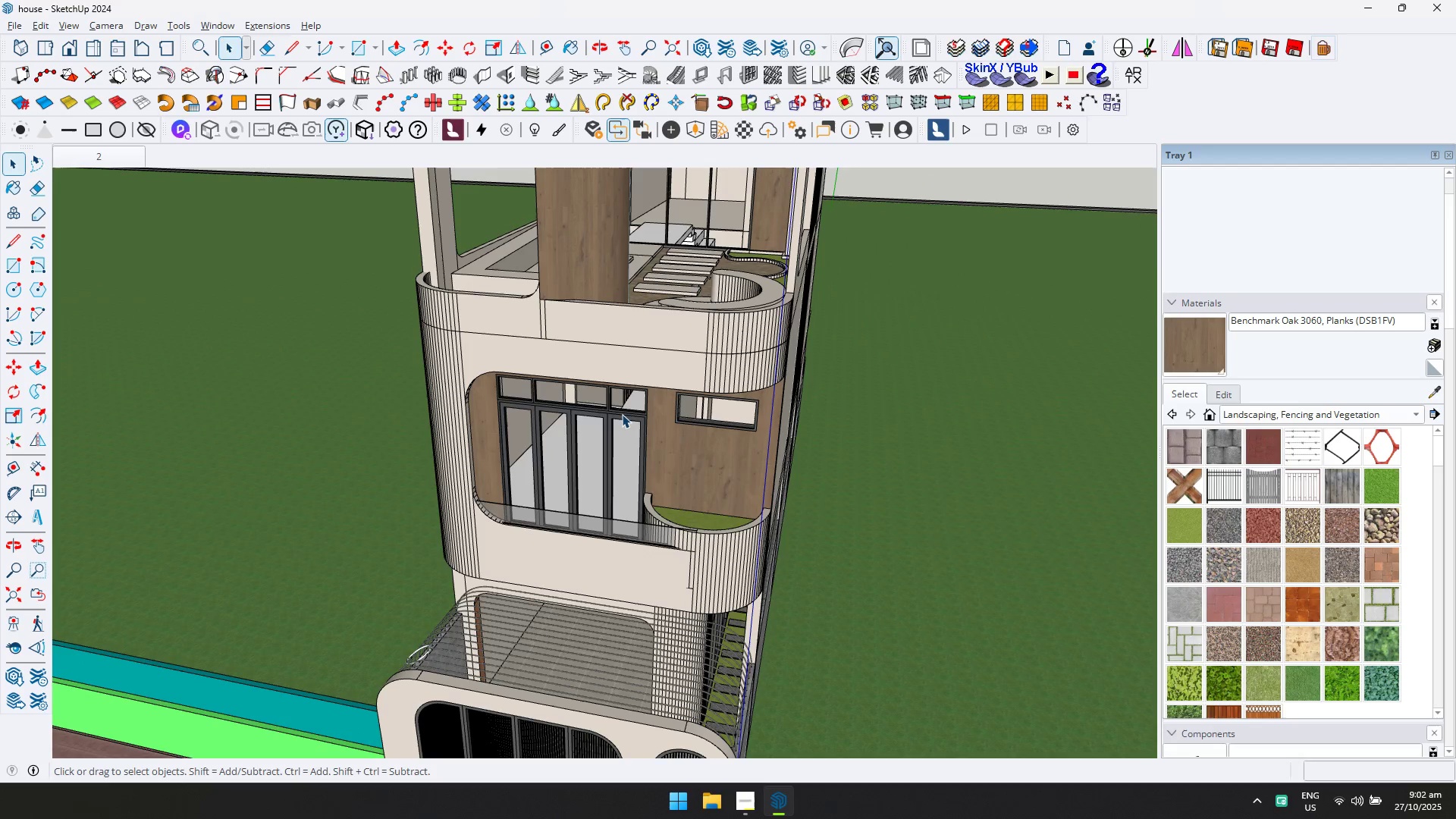 
wait(8.83)
 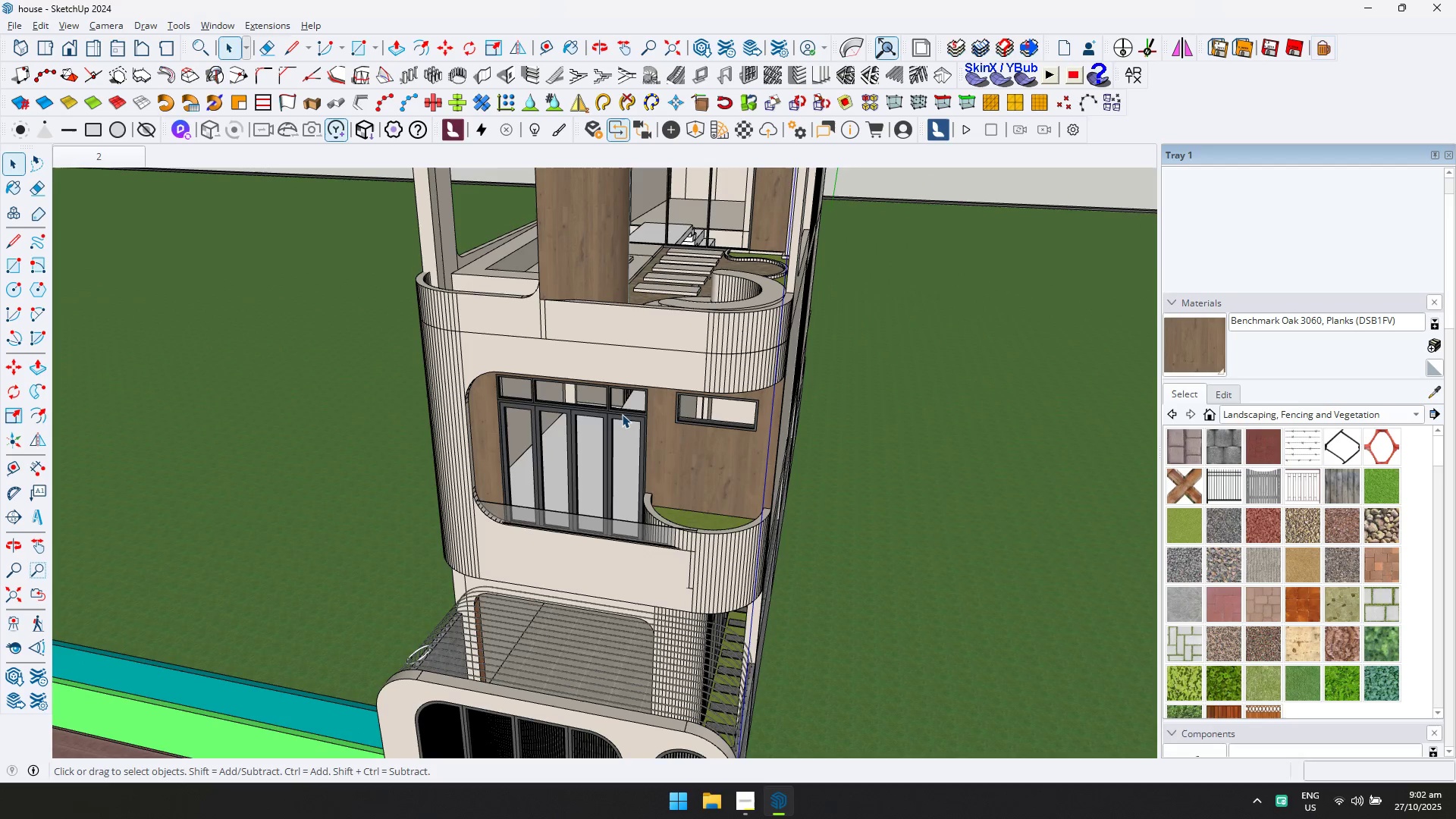 
scroll: coordinate [584, 640], scroll_direction: up, amount: 3.0
 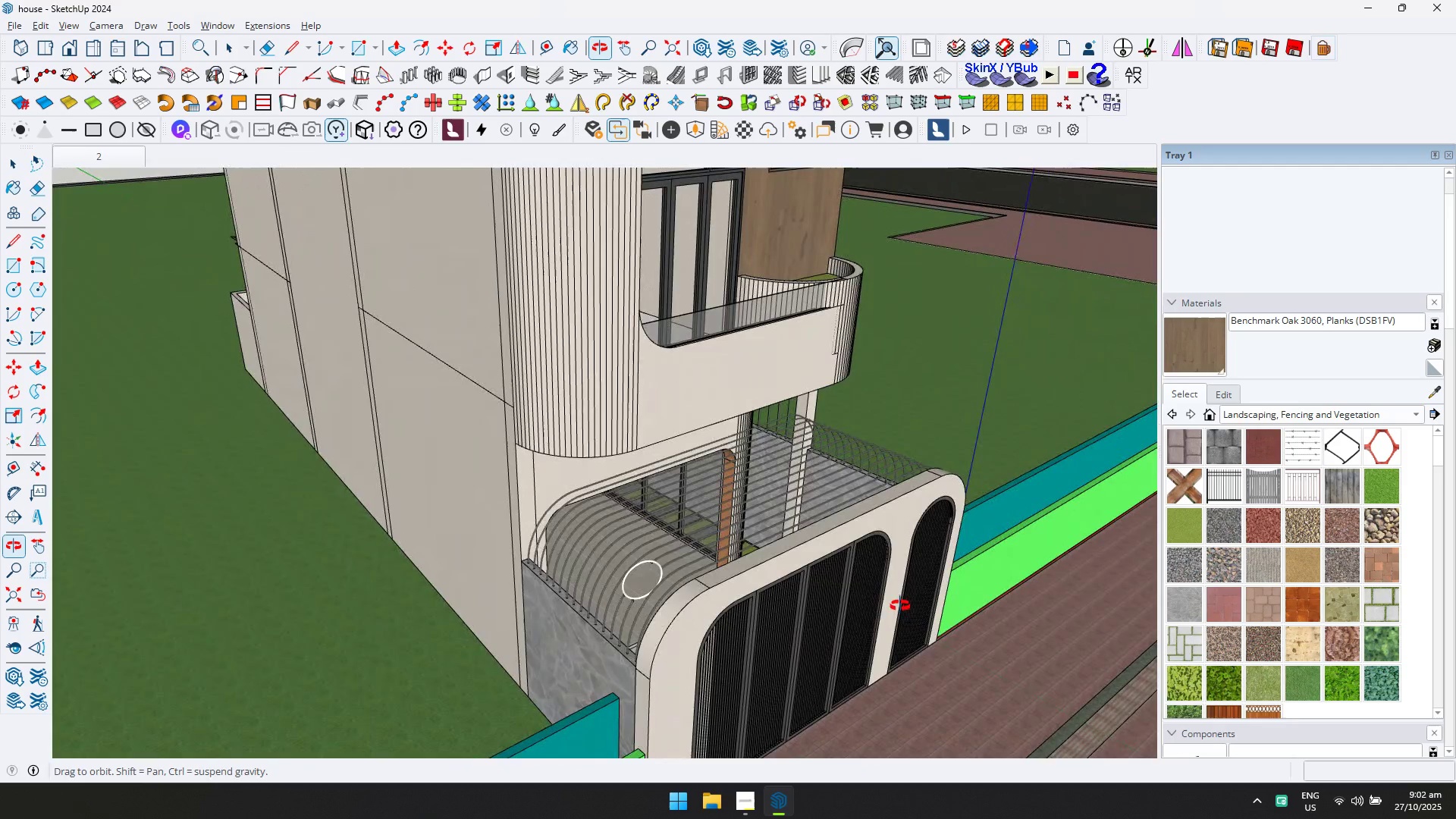 
key(Alt+AltLeft)
 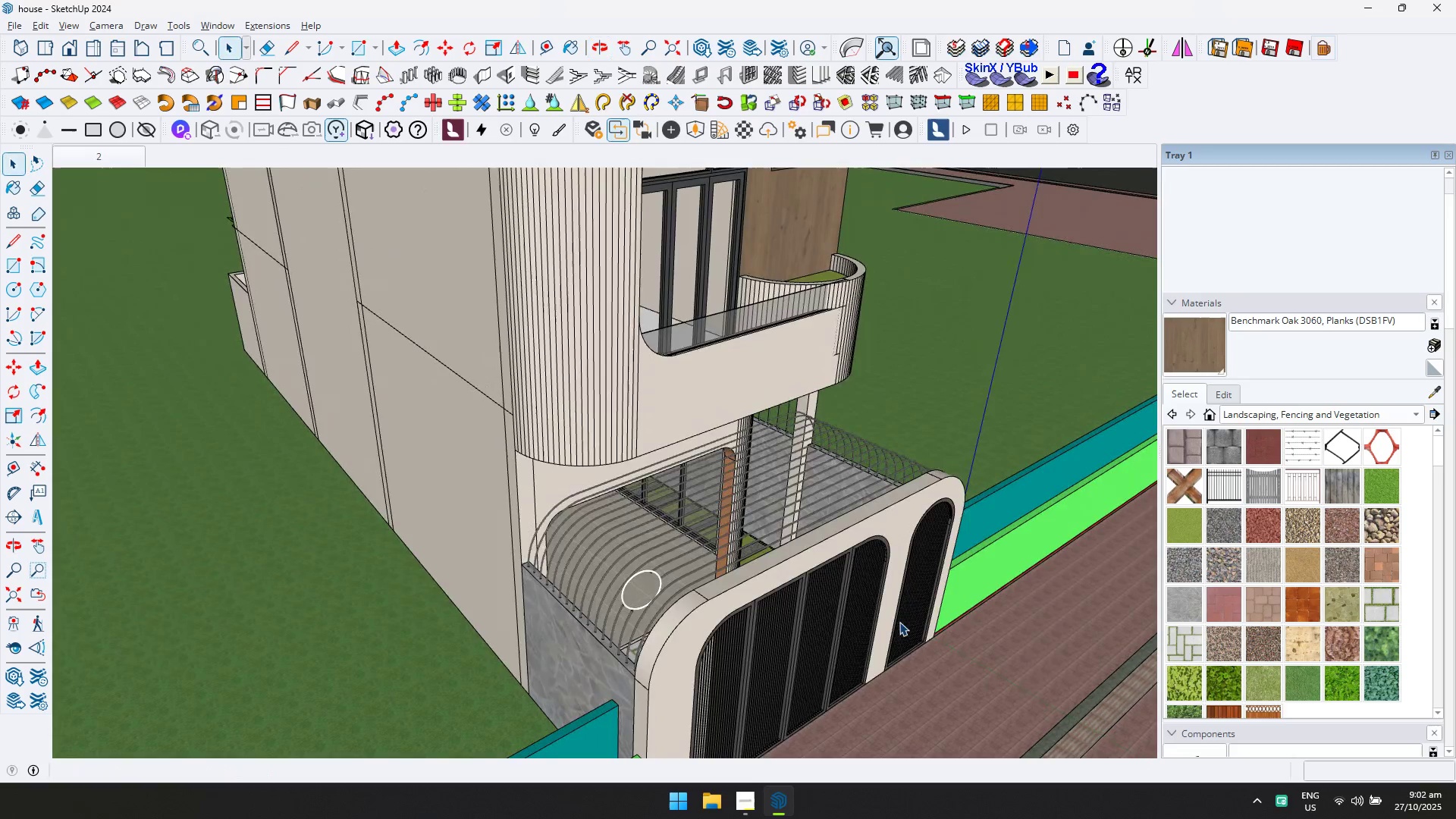 
key(Alt+Tab)